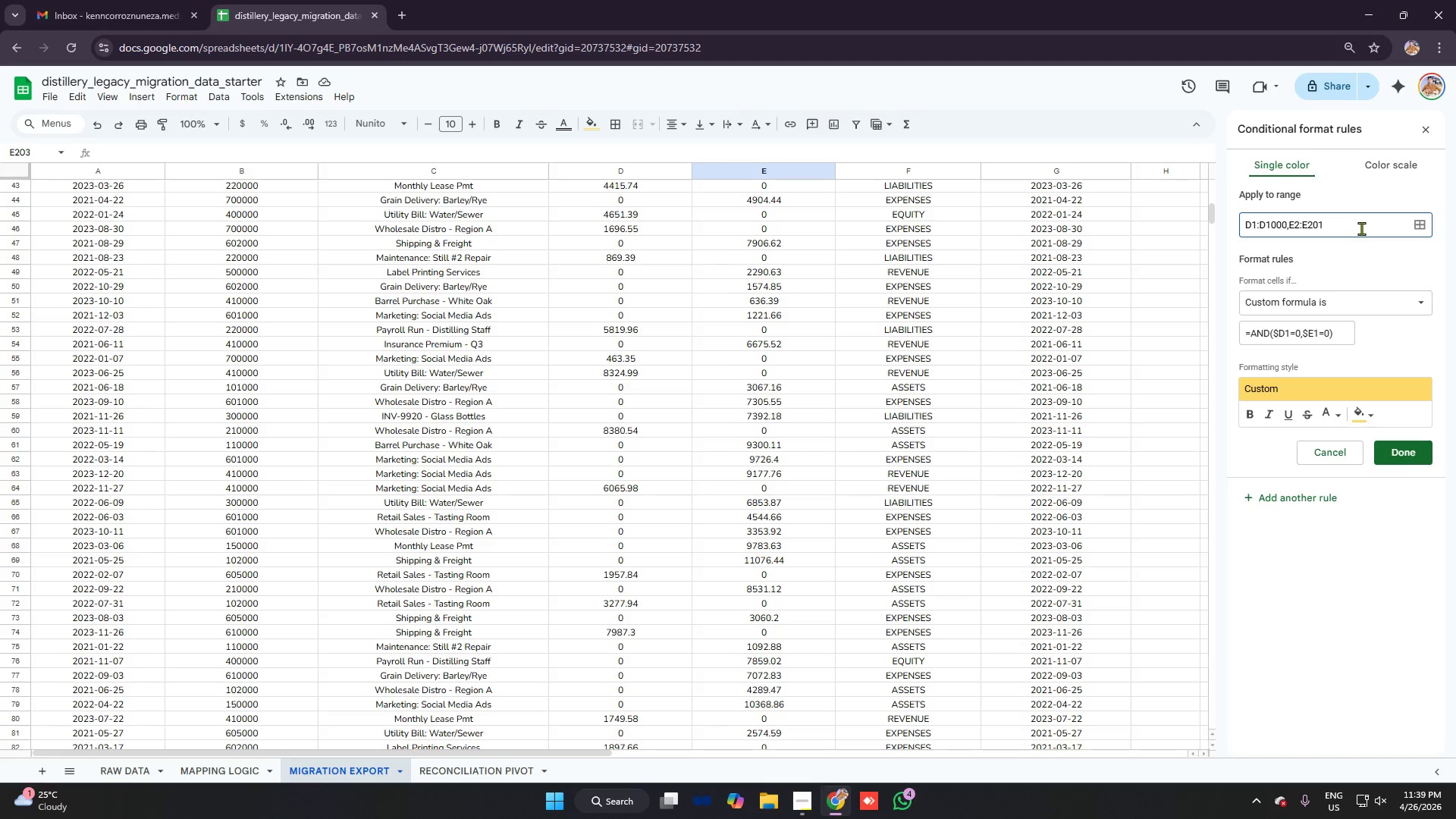 
key(Backspace)
key(Backspace)
key(Backspace)
key(Backspace)
type(201)
 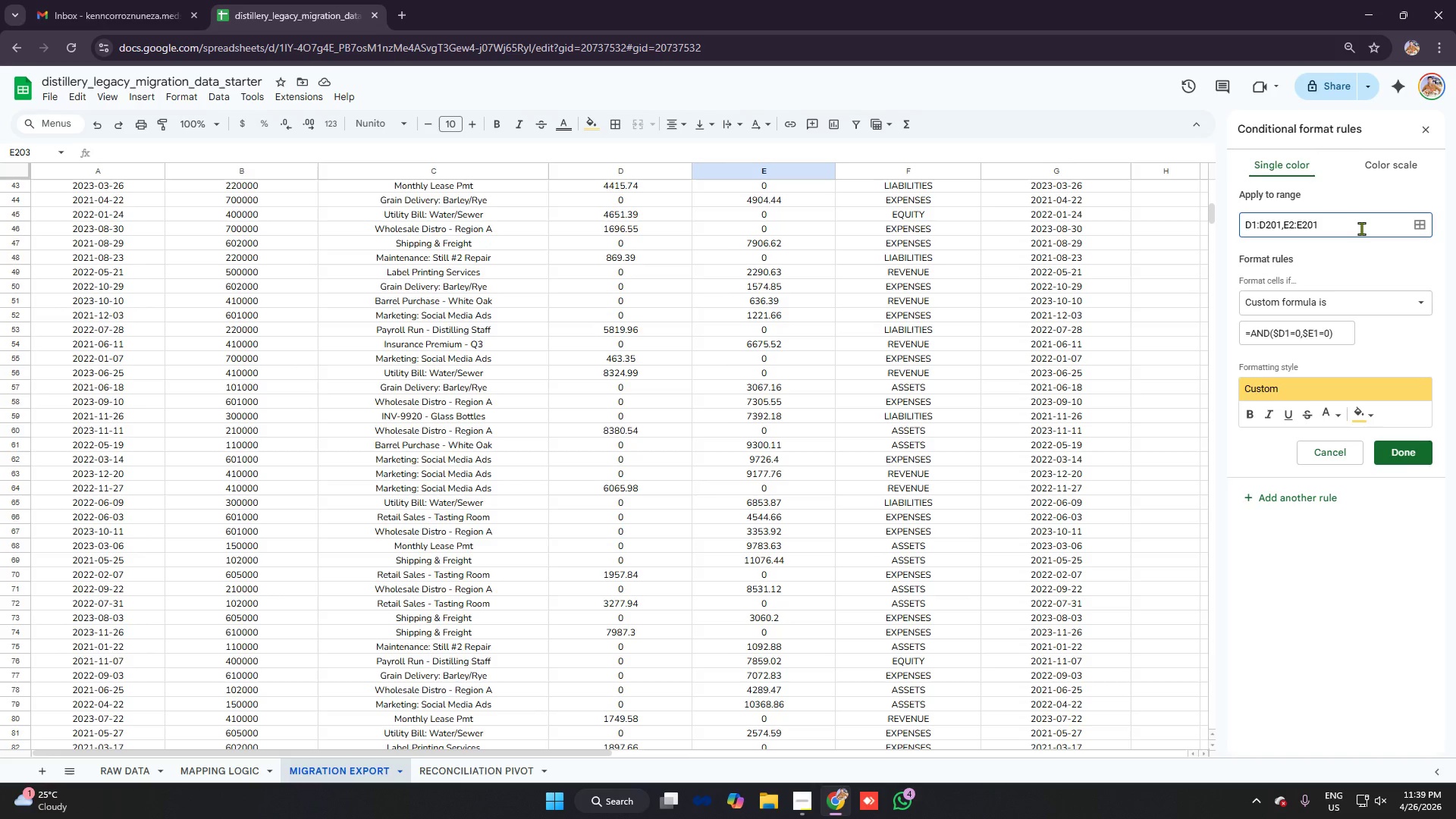 
key(ArrowLeft)
 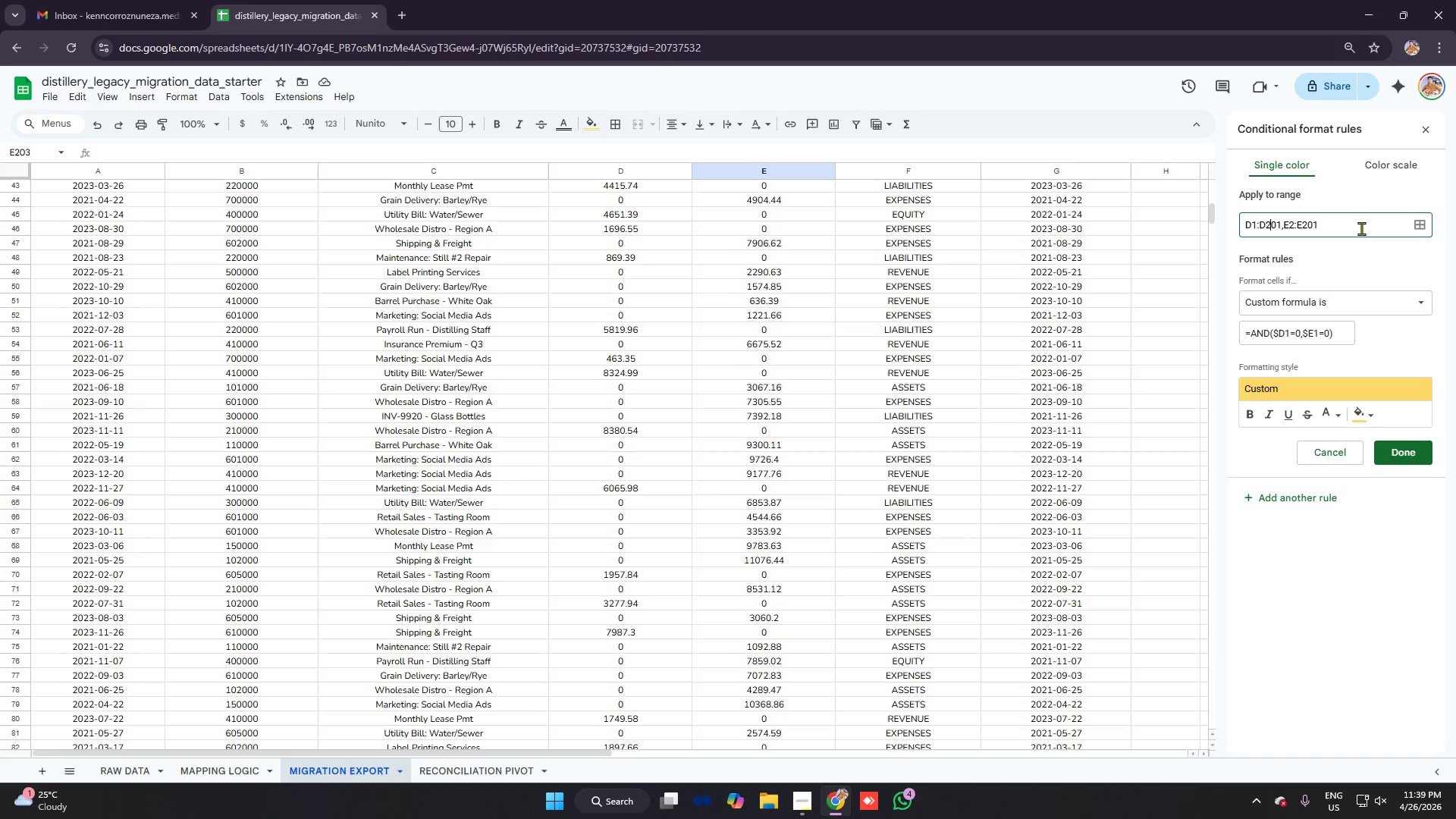 
key(ArrowLeft)
 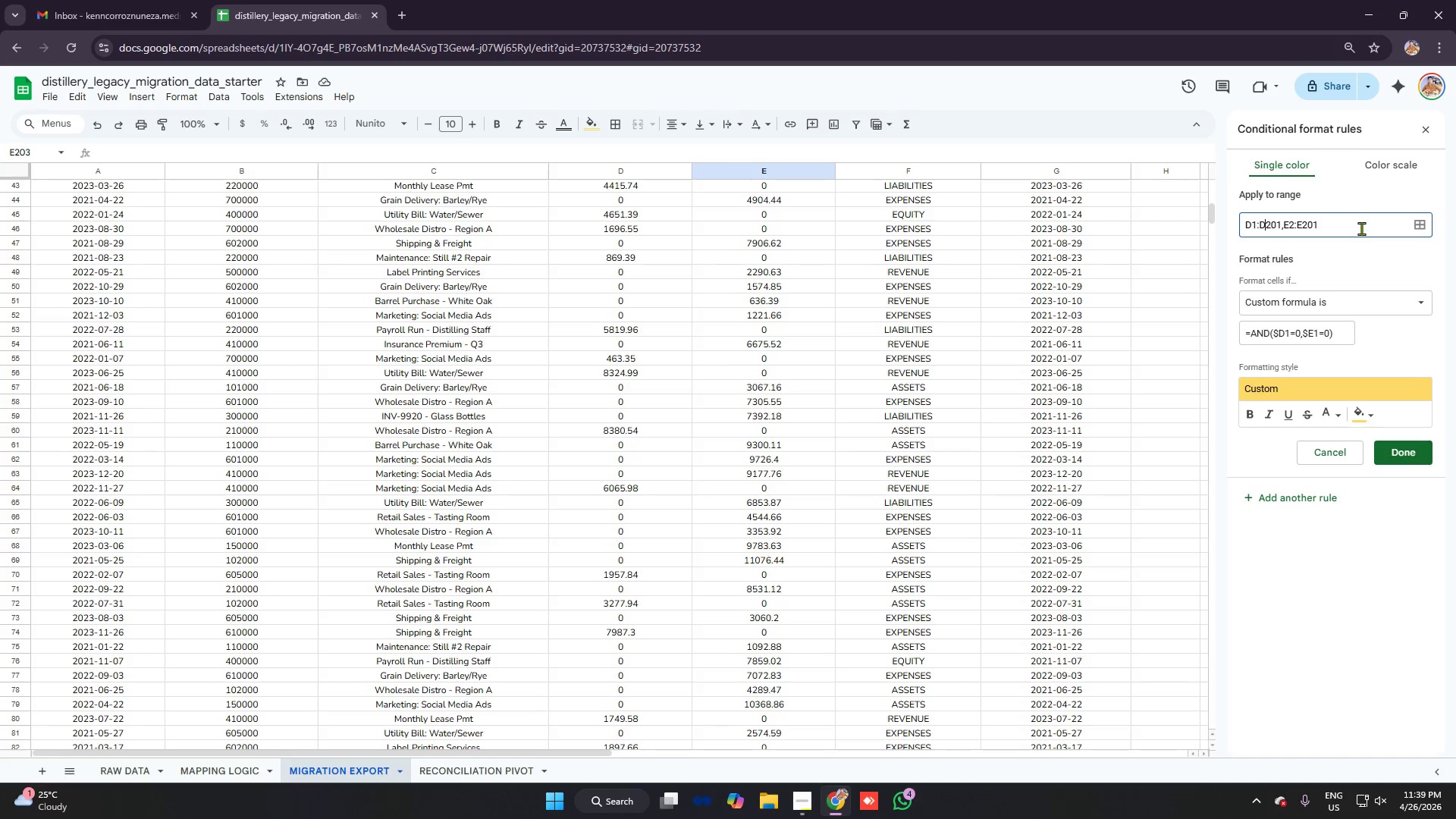 
key(ArrowLeft)
 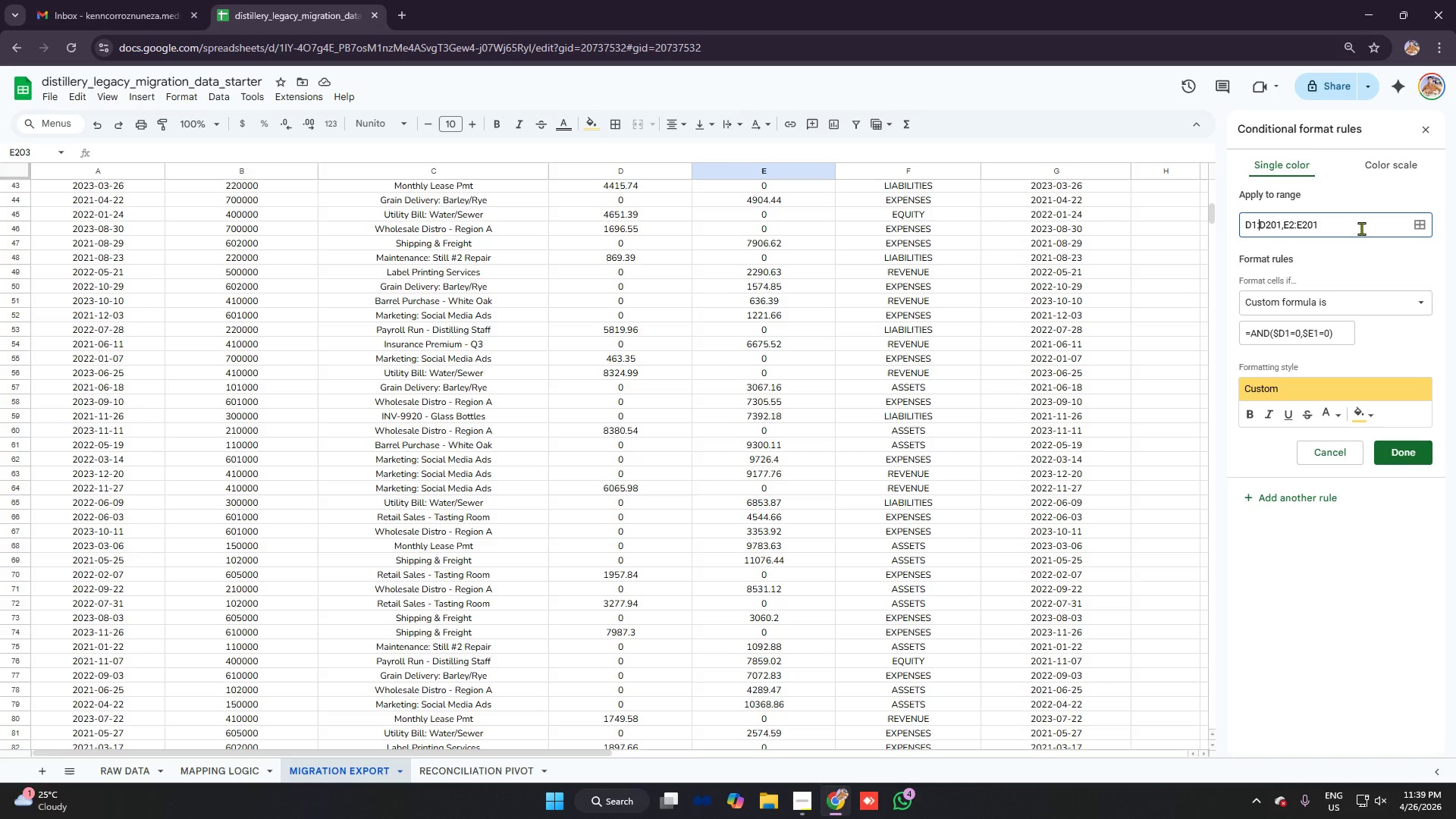 
key(ArrowLeft)
 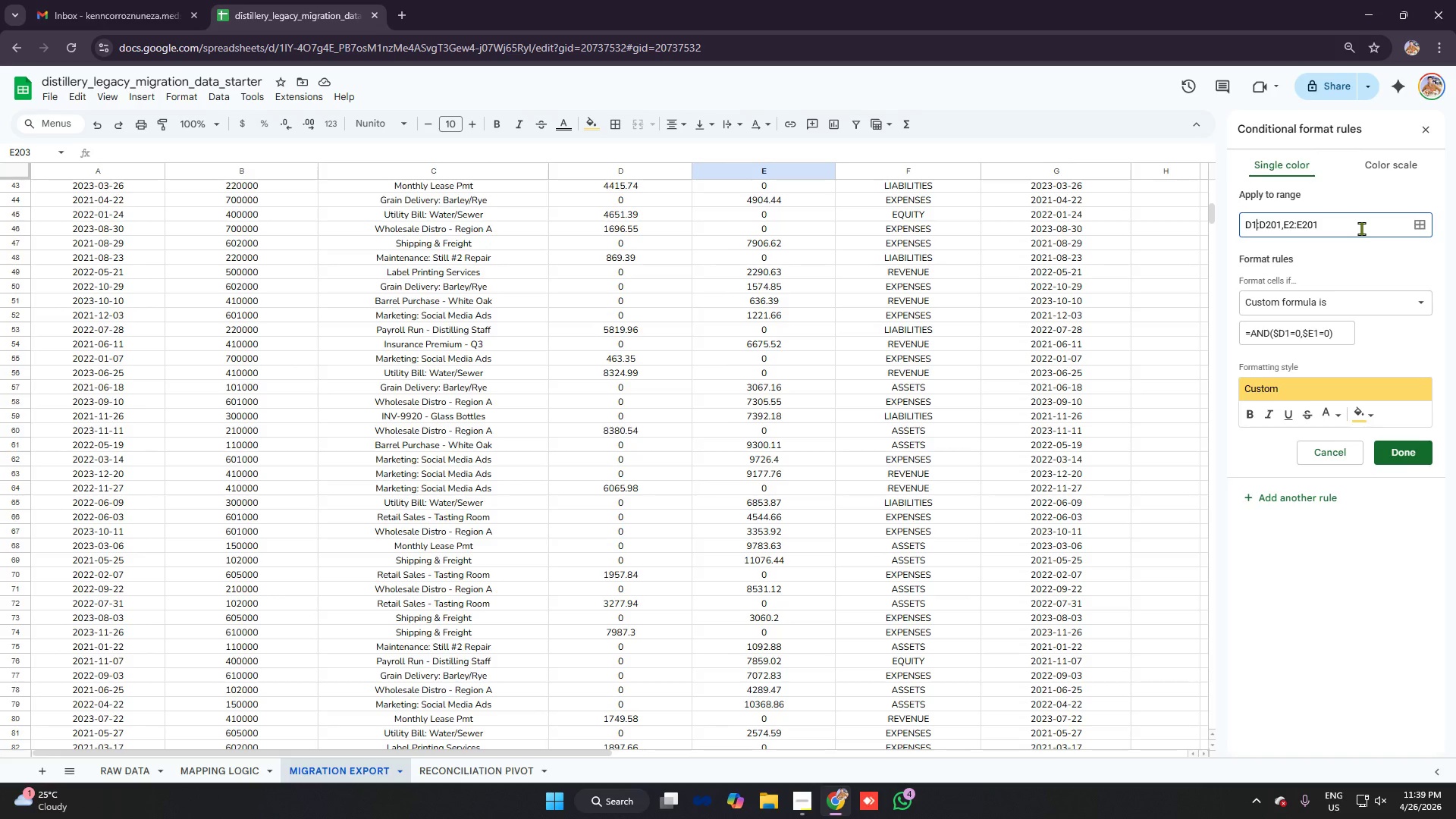 
key(ArrowLeft)
 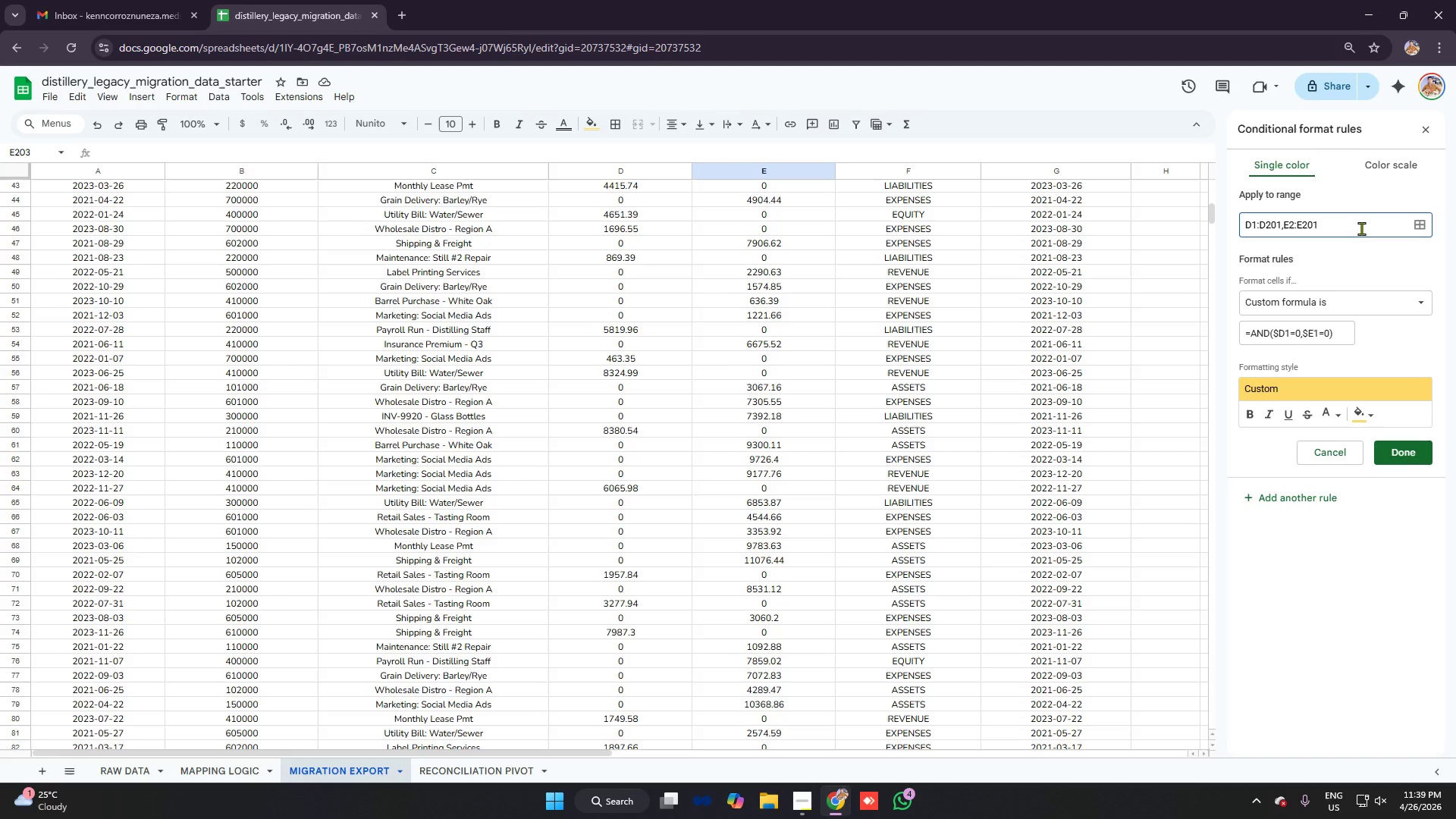 
key(Backspace)
 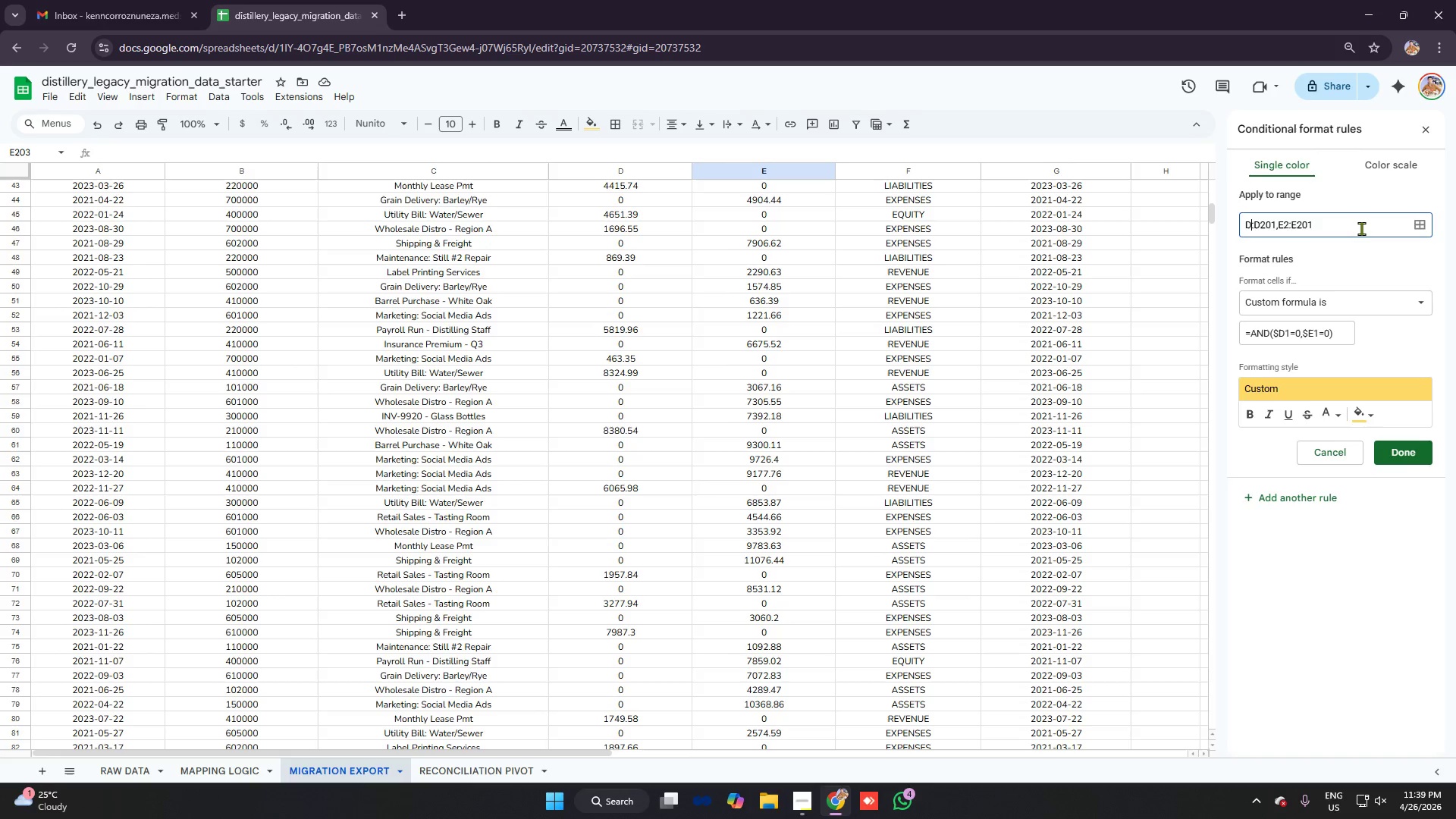 
key(2)
 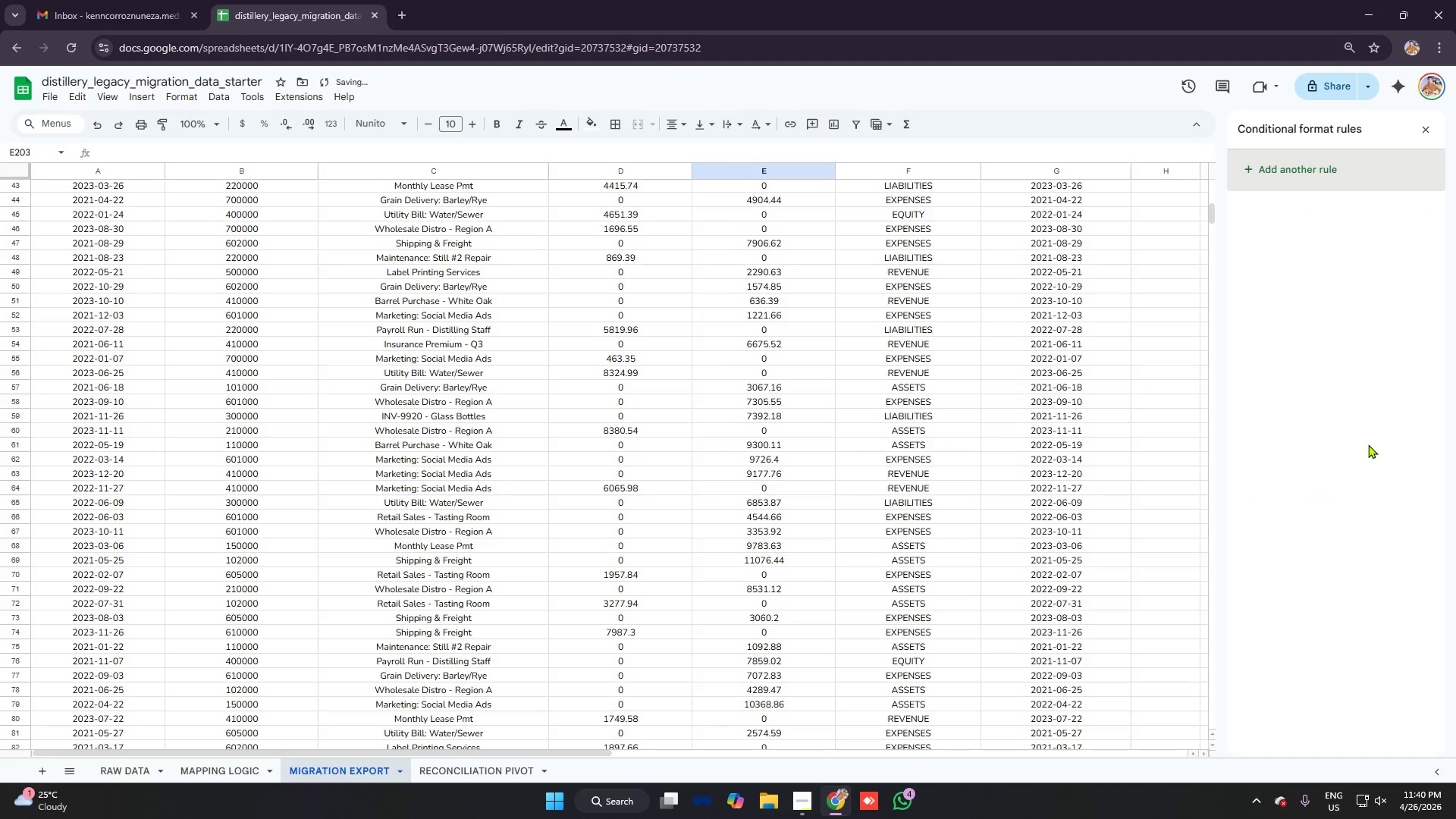 
scroll: coordinate [704, 442], scroll_direction: down, amount: 27.0
 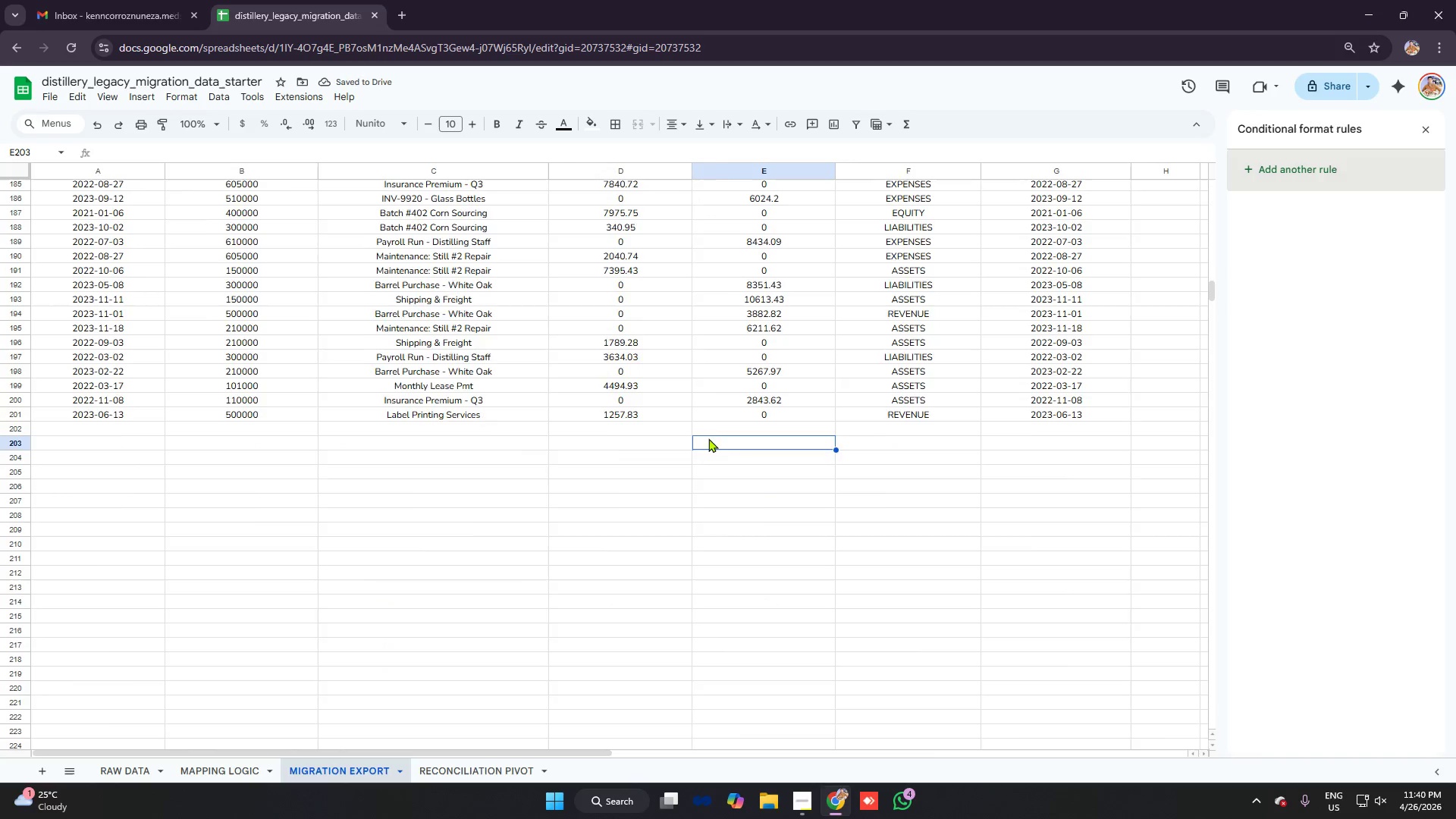 
scroll: coordinate [703, 429], scroll_direction: up, amount: 3.0
 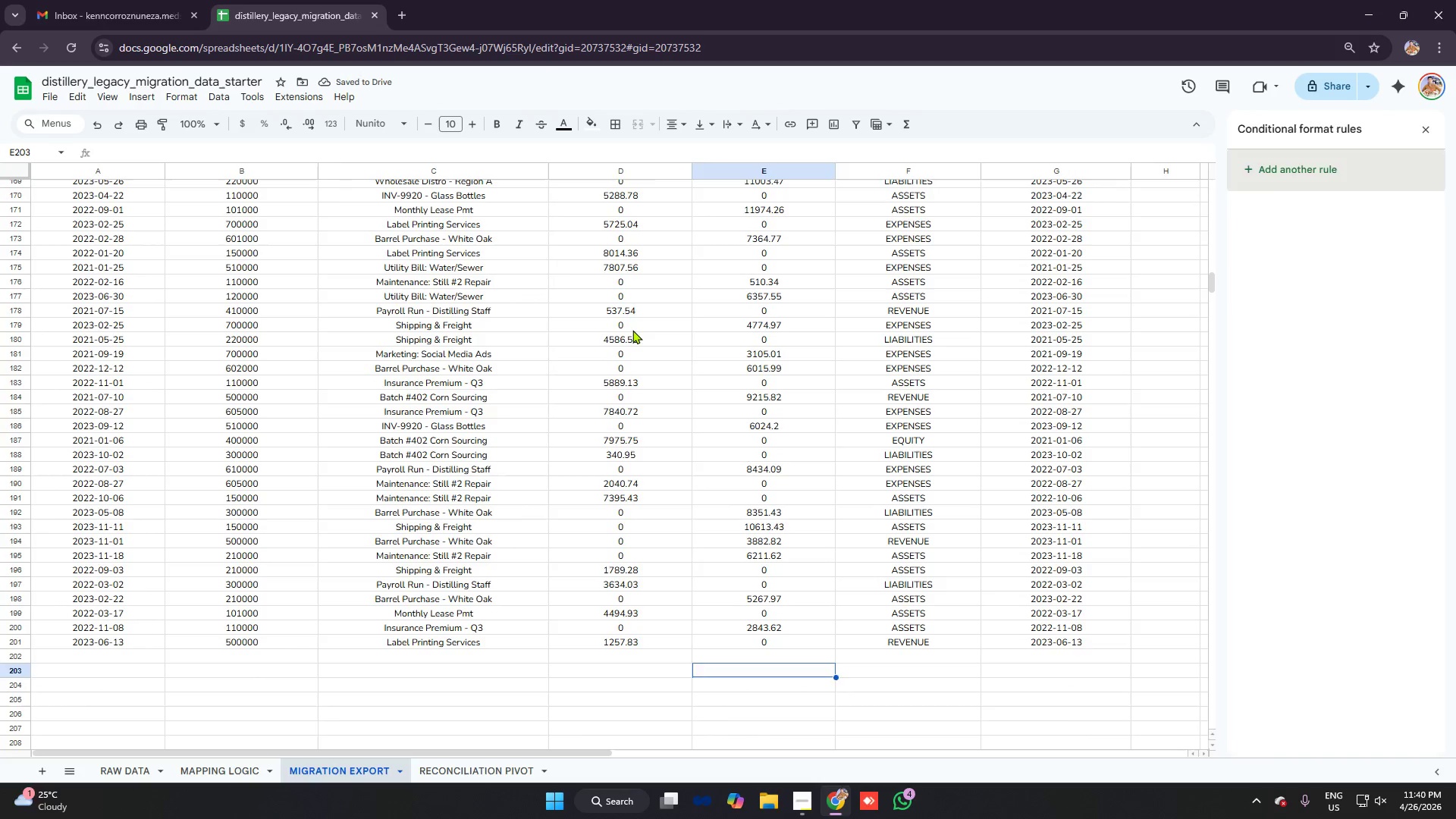 
left_click([632, 330])
 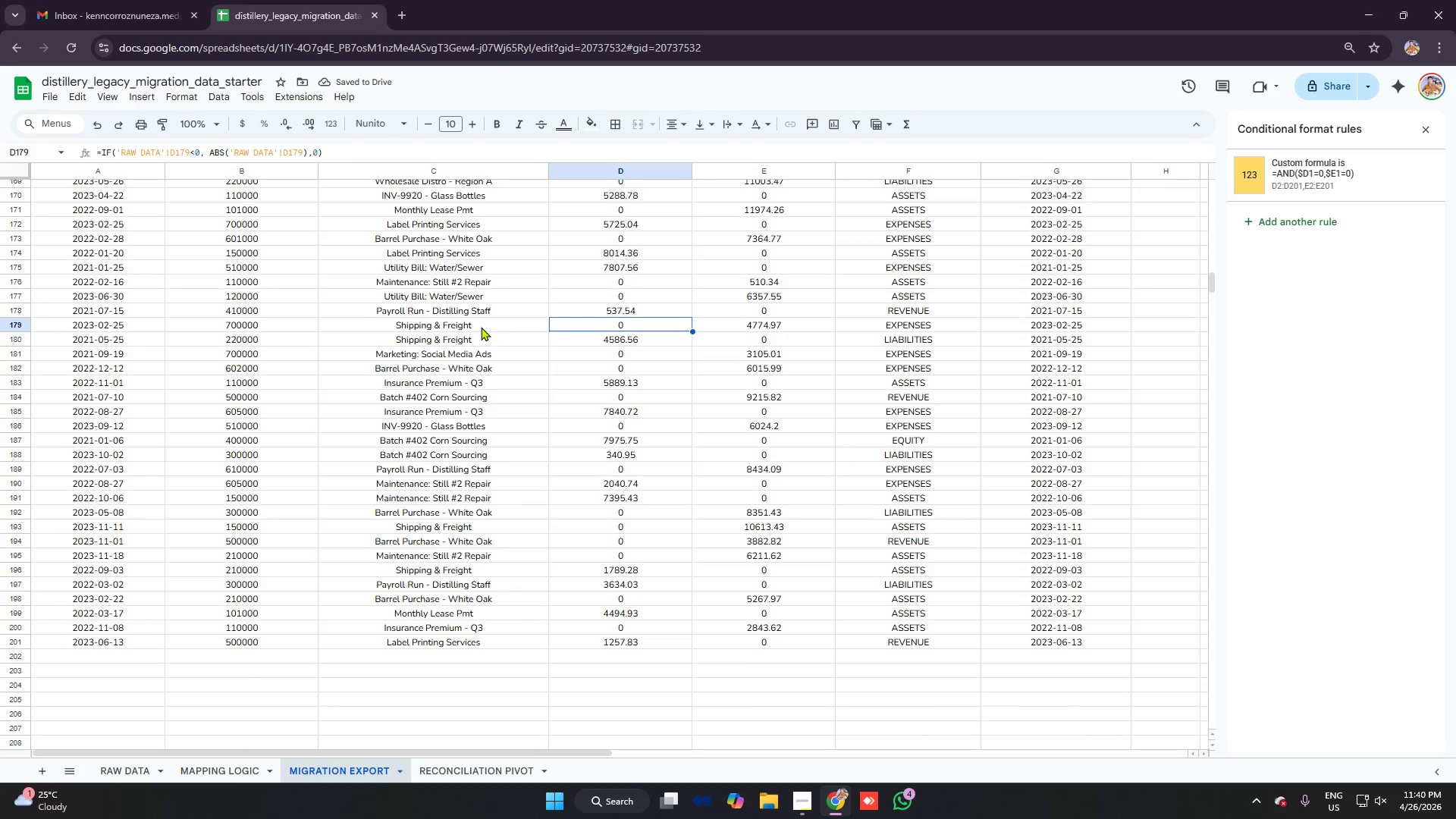 
left_click([473, 322])
 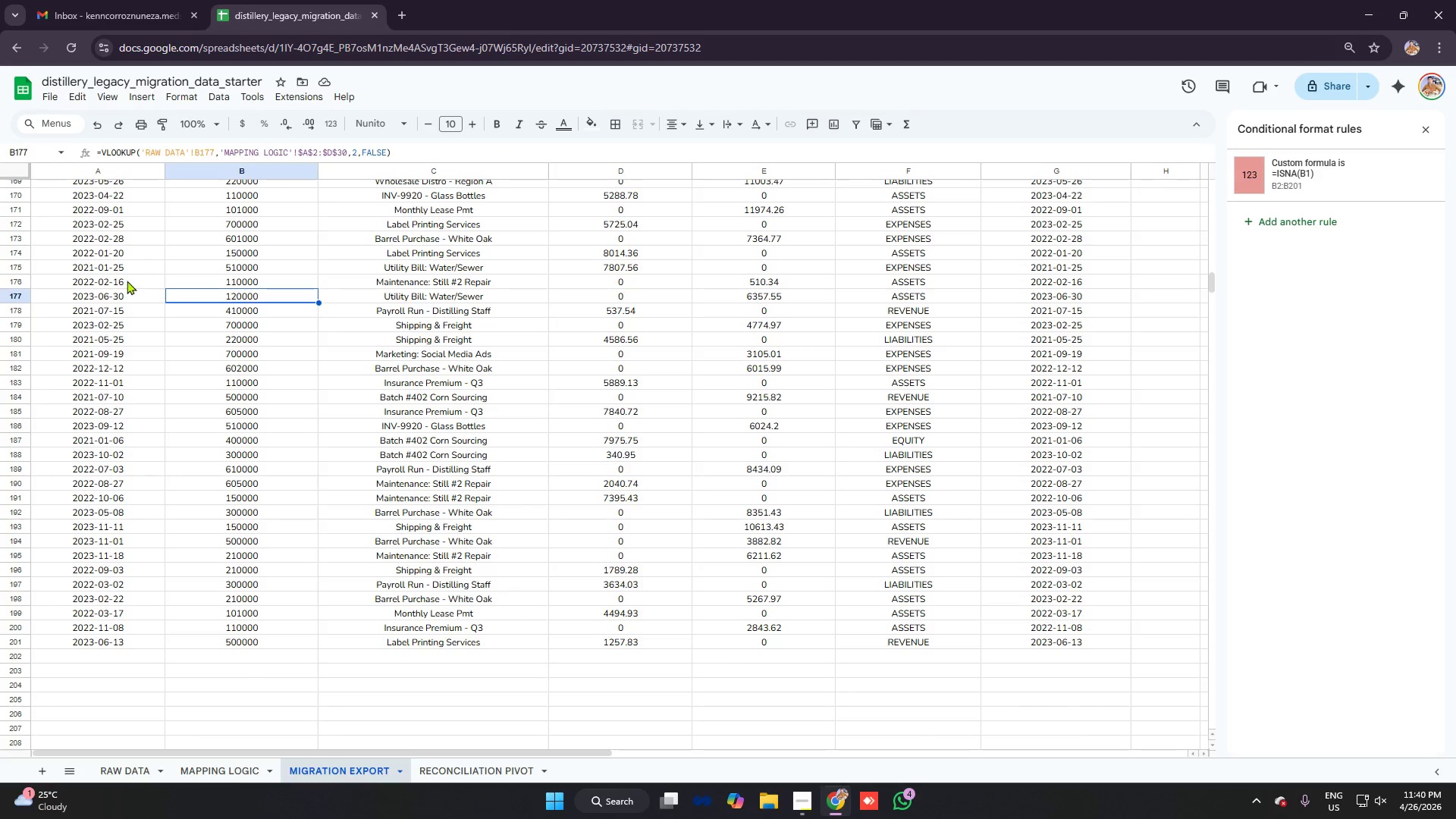 
left_click([119, 275])
 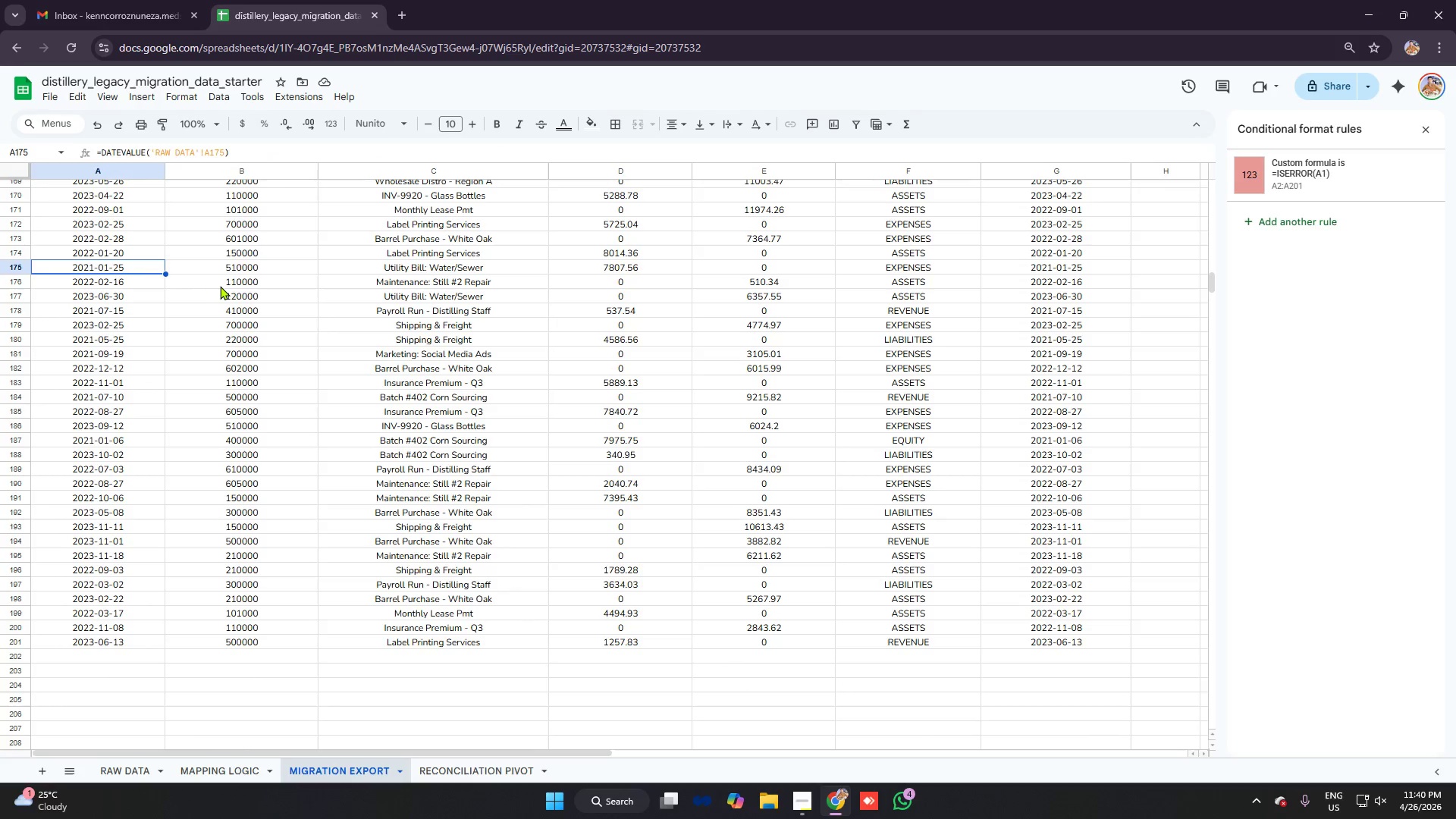 
left_click([222, 286])
 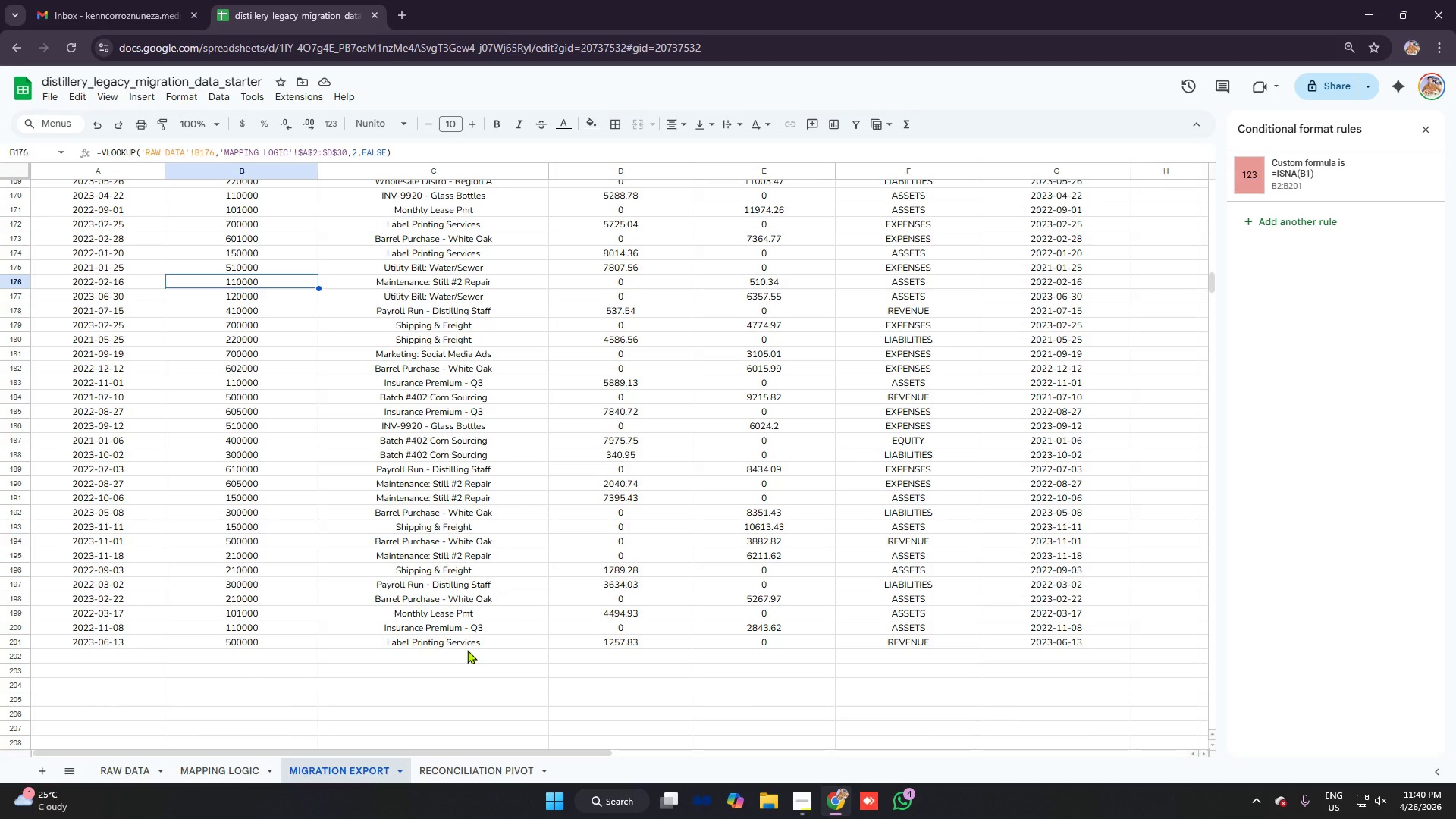 
wait(10.16)
 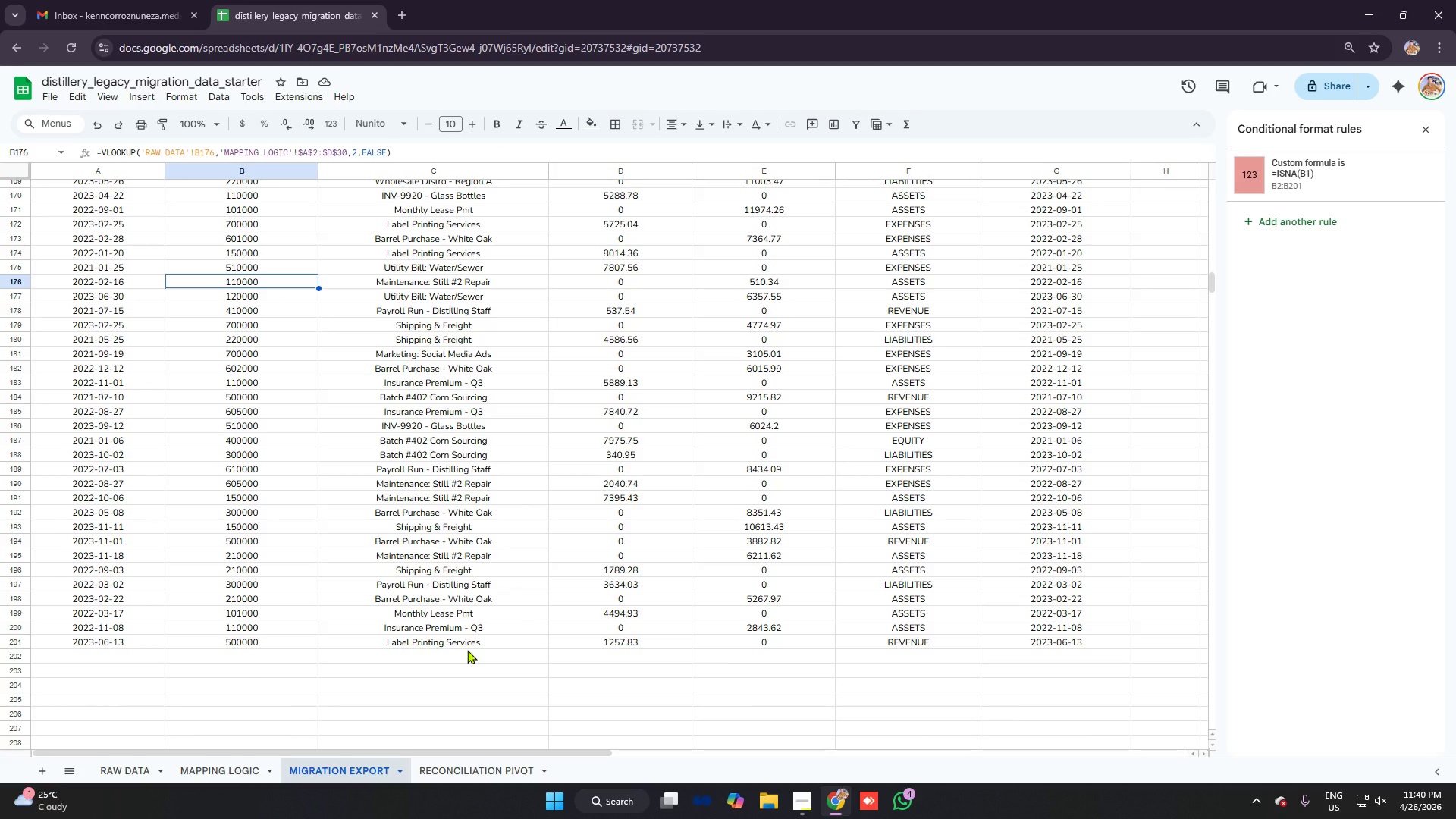 
scroll: coordinate [523, 403], scroll_direction: up, amount: 13.0
 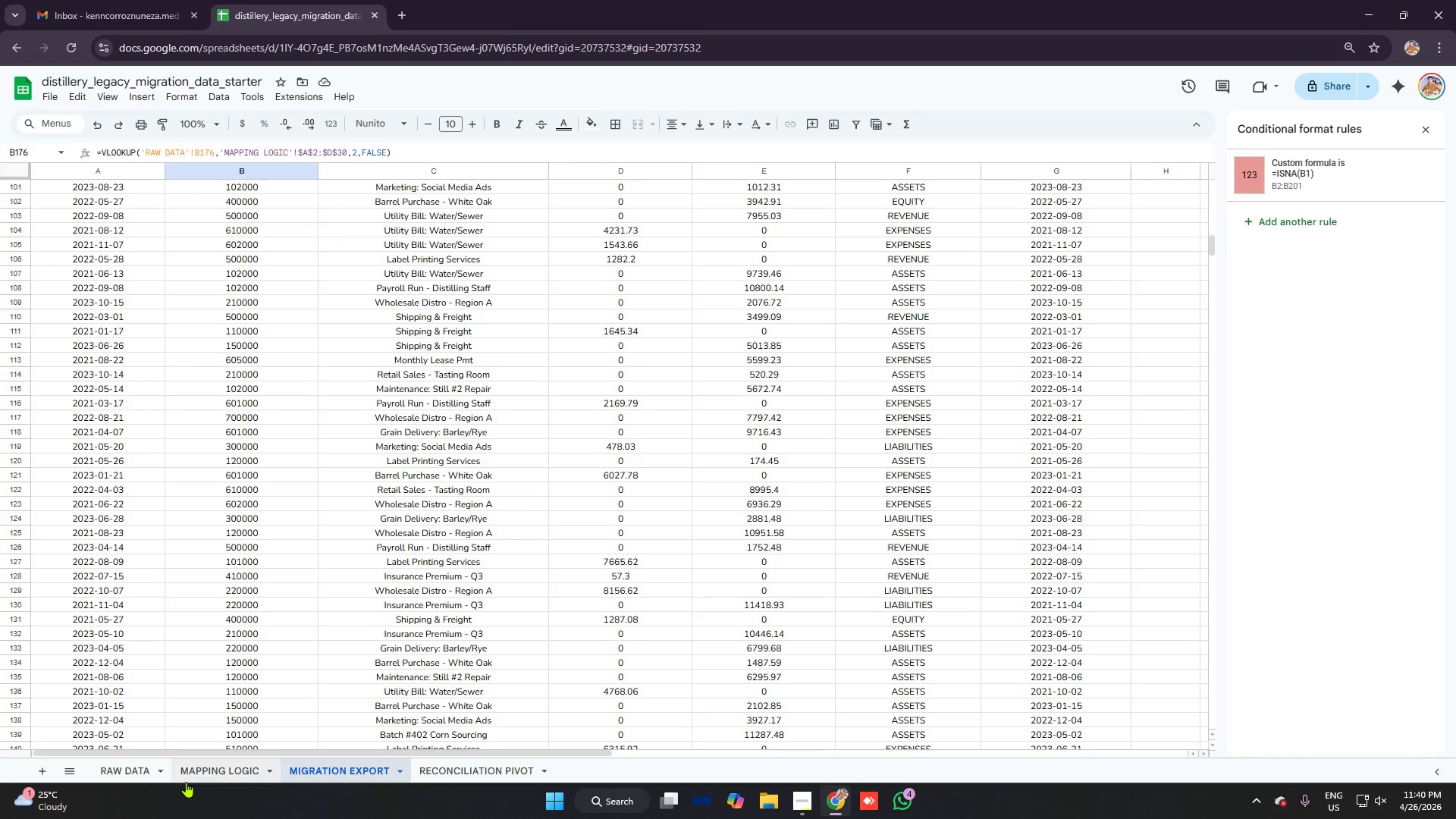 
left_click([118, 774])
 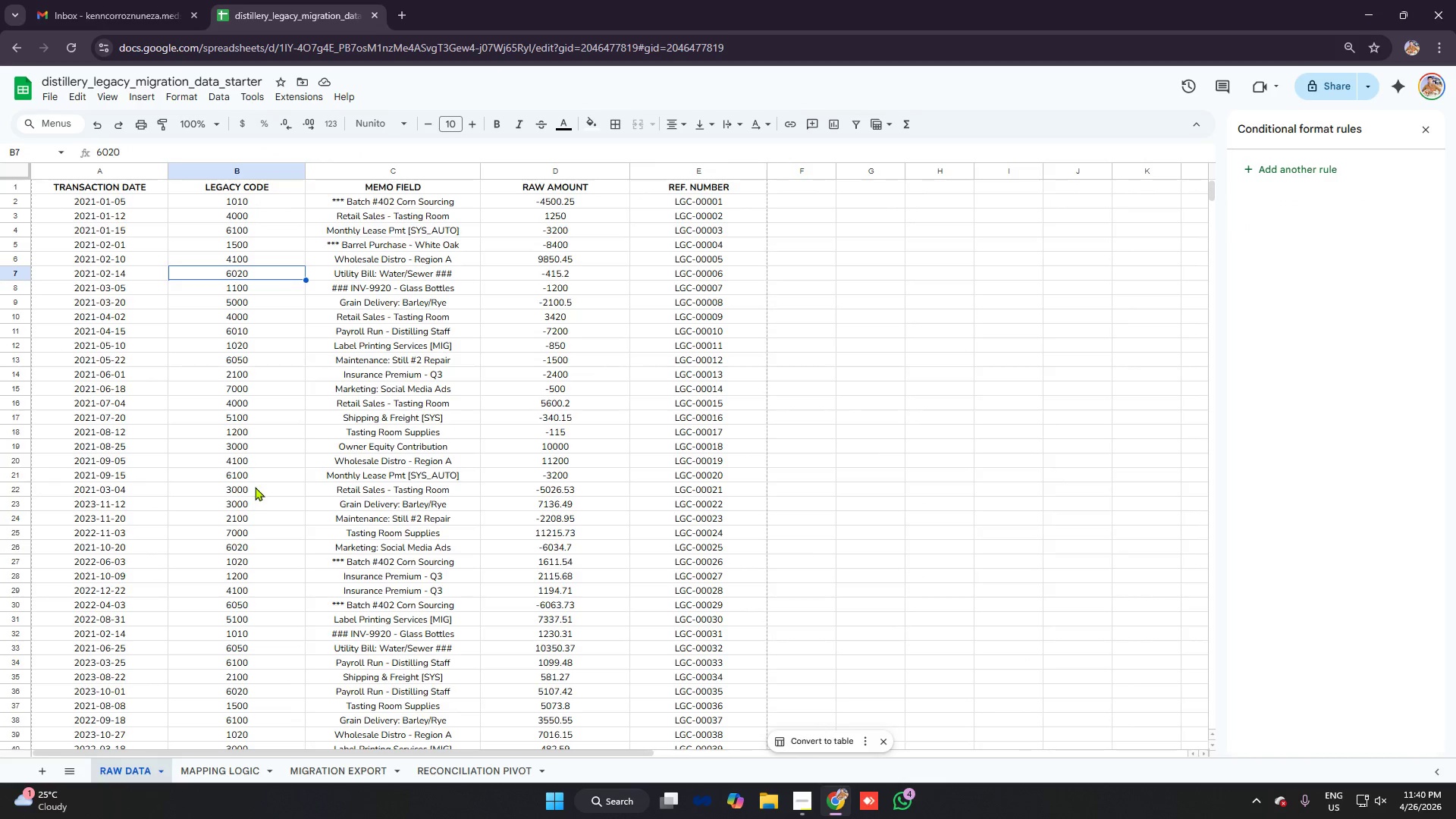 
left_click([255, 486])
 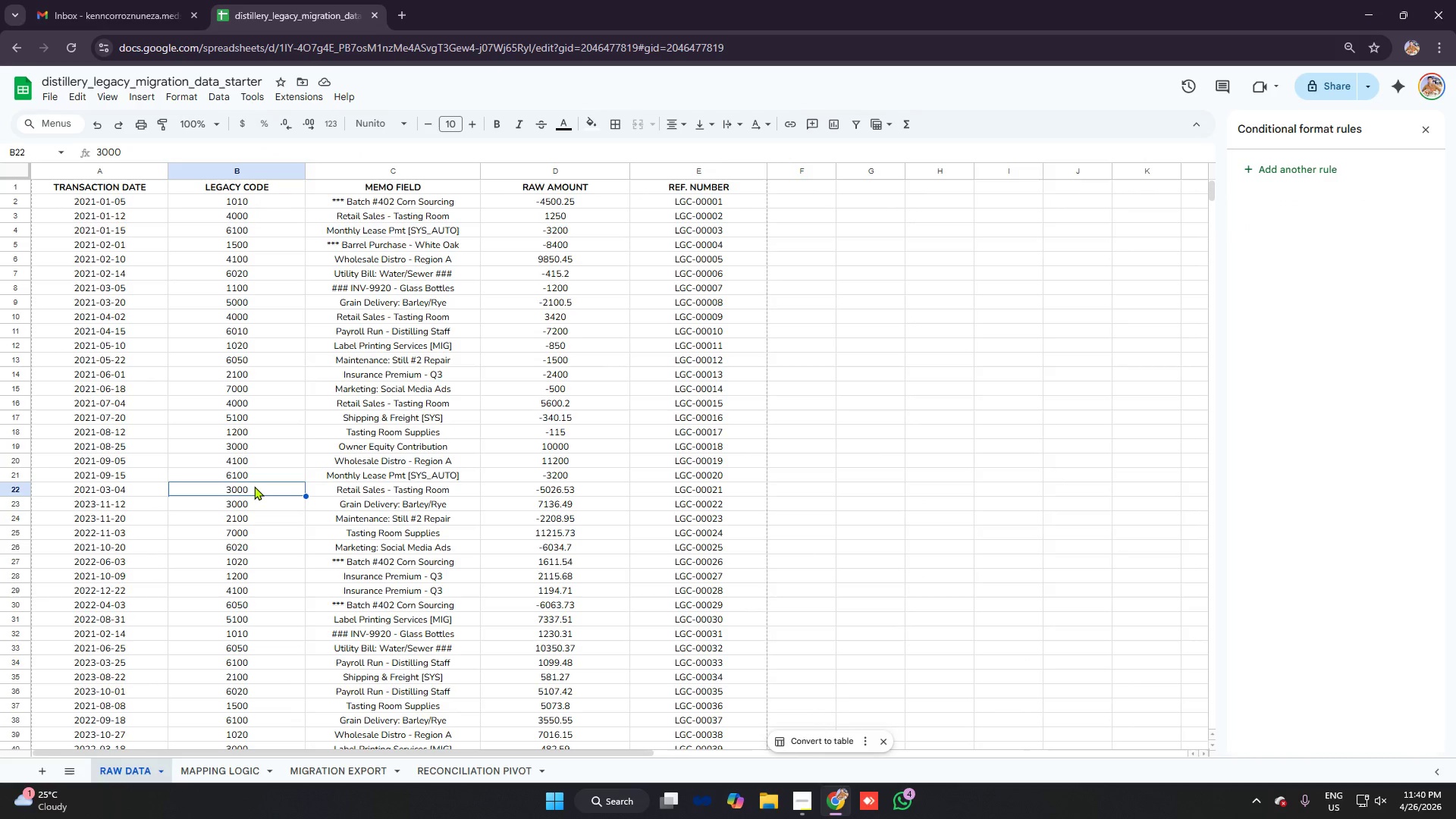 
key(Backspace)
 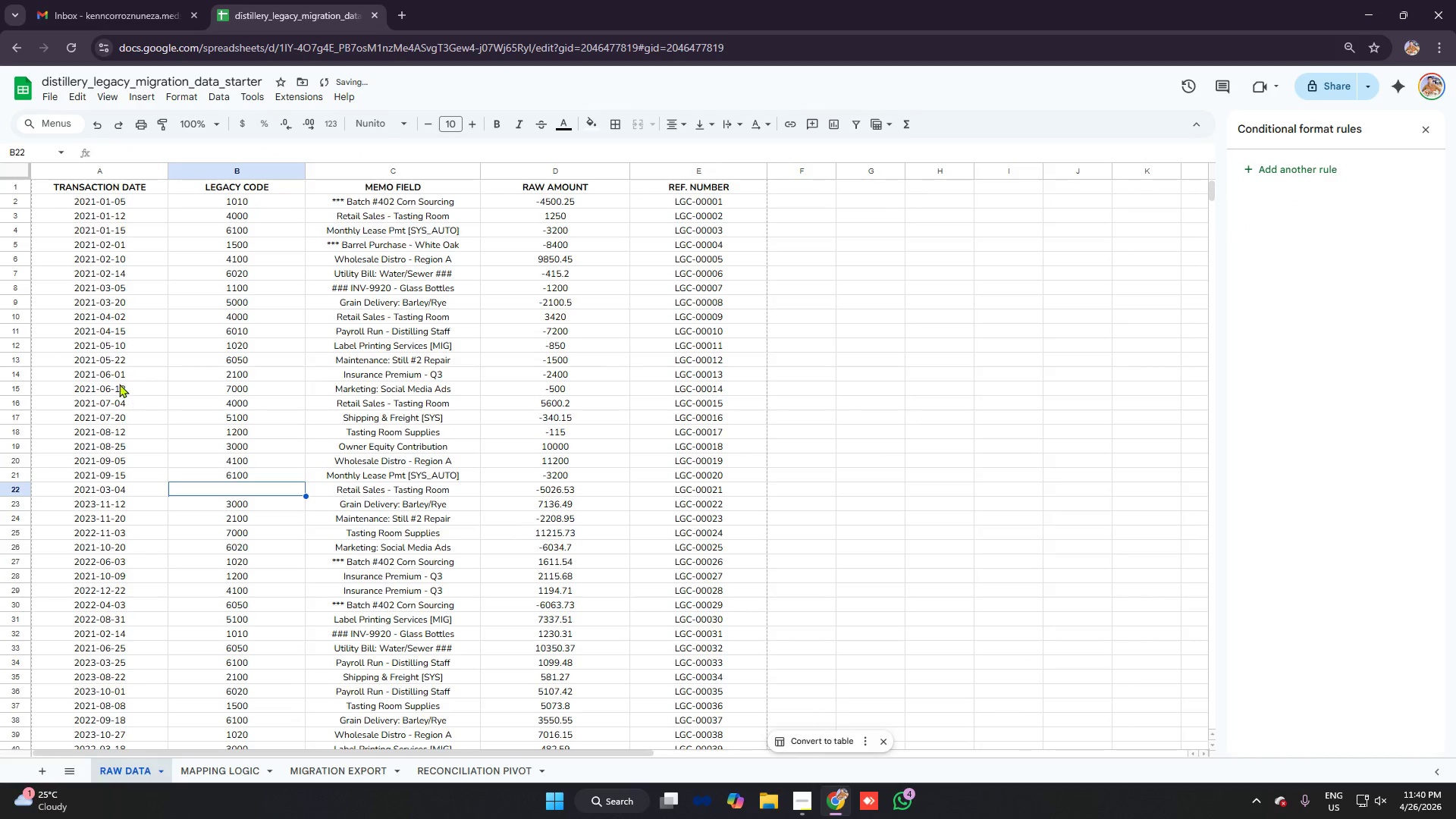 
left_click([118, 382])
 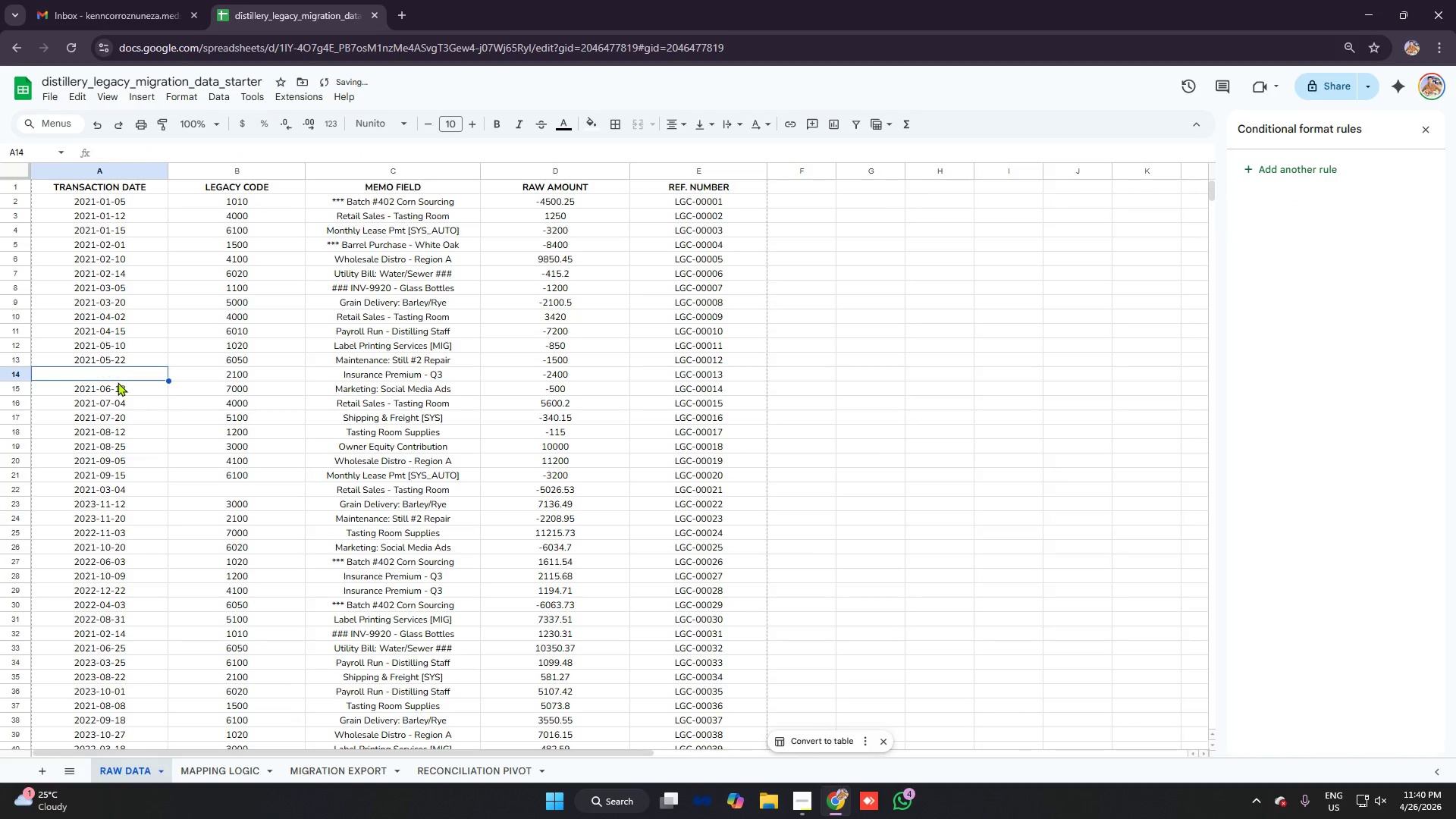 
key(Backspace)
 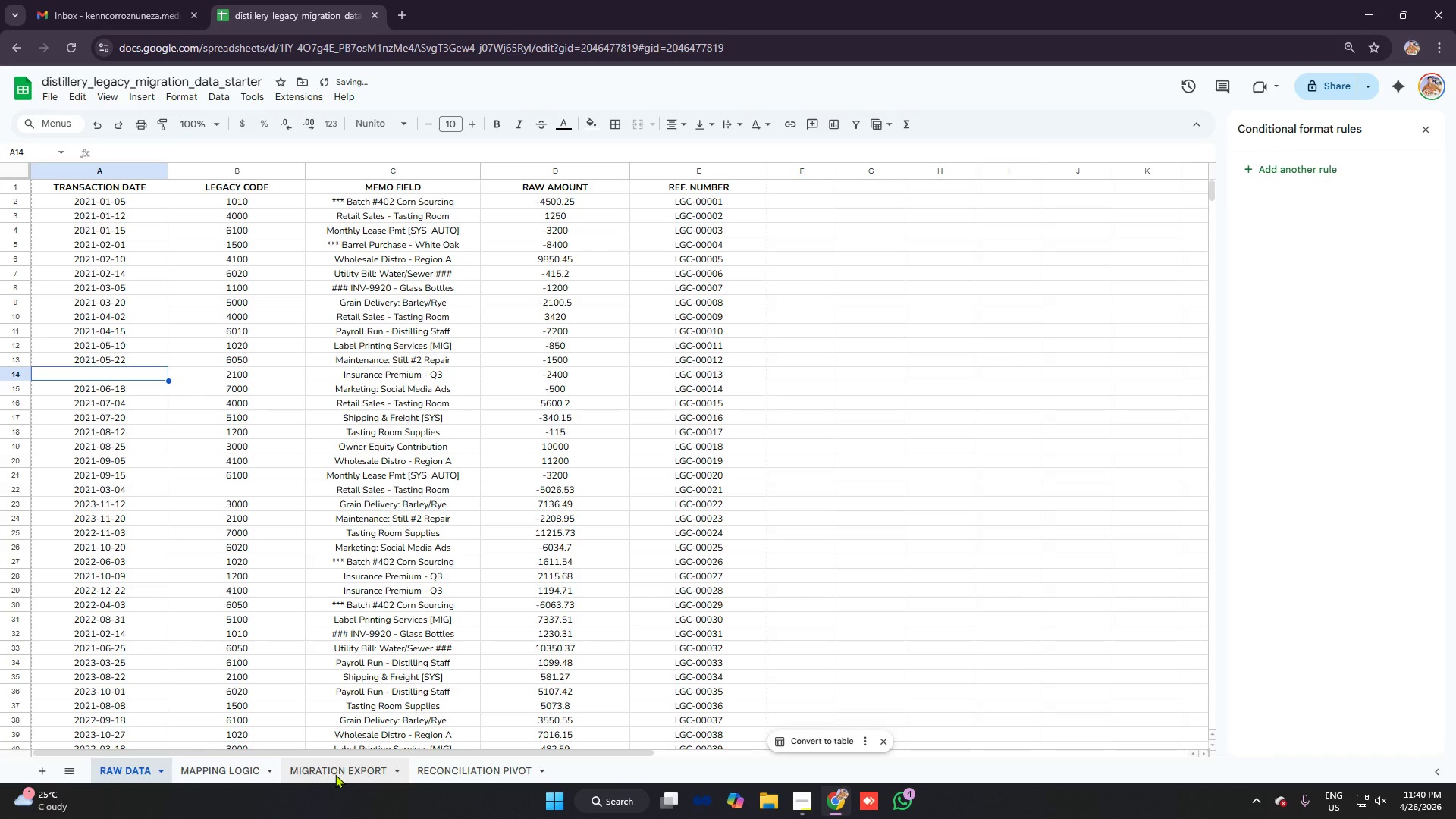 
left_click([338, 773])
 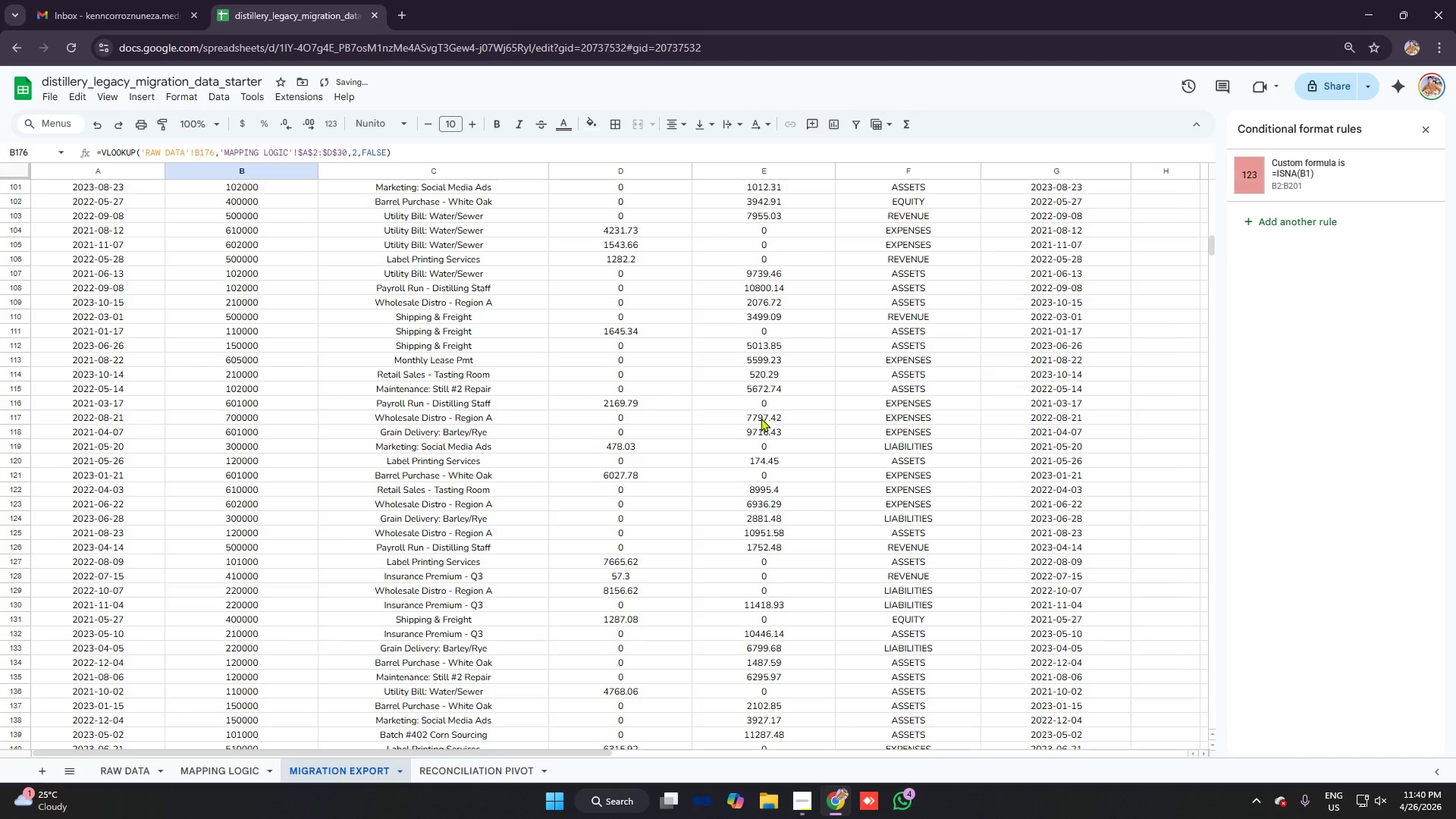 
scroll: coordinate [748, 490], scroll_direction: up, amount: 22.0
 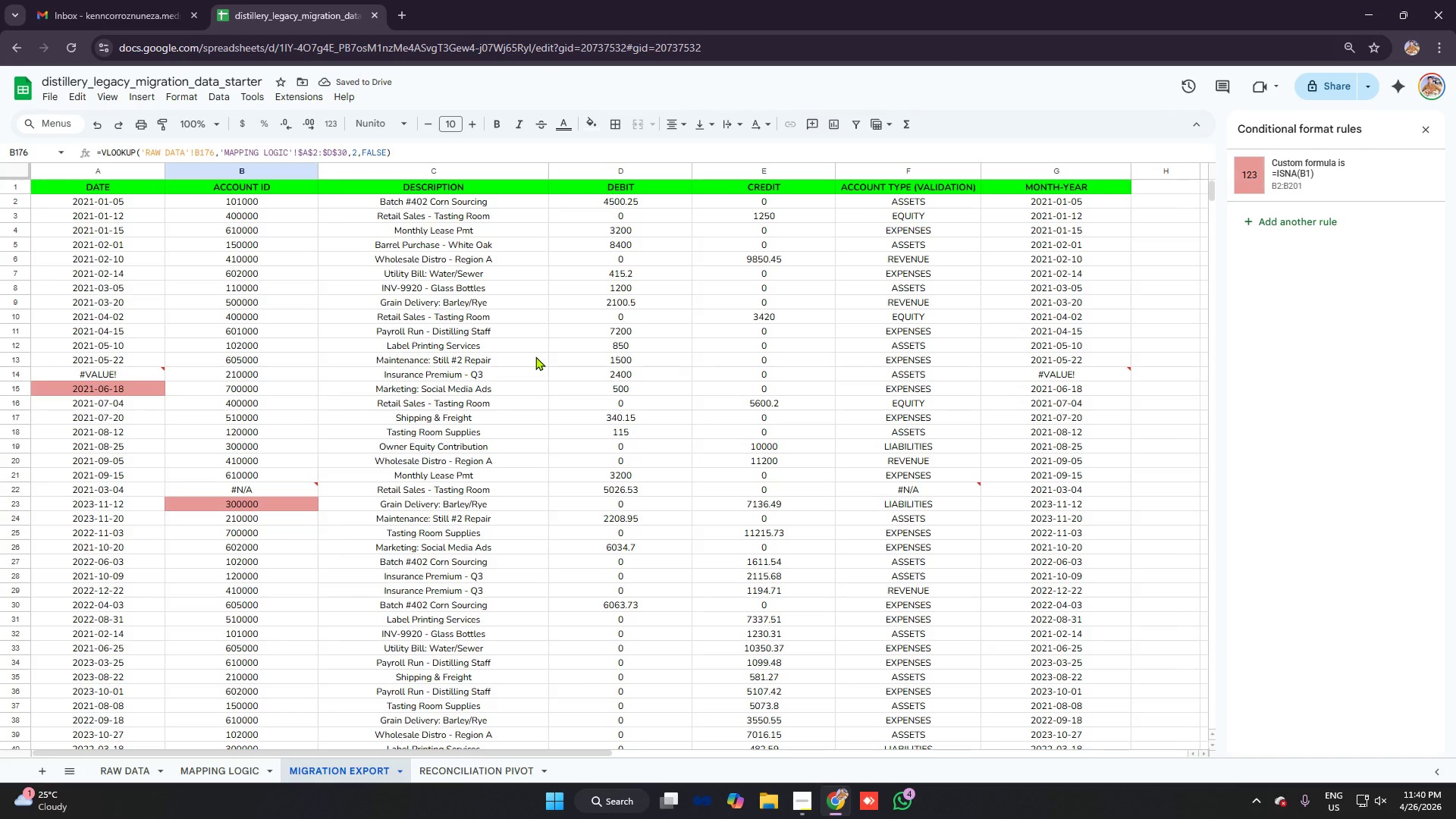 
scroll: coordinate [532, 354], scroll_direction: down, amount: 34.0
 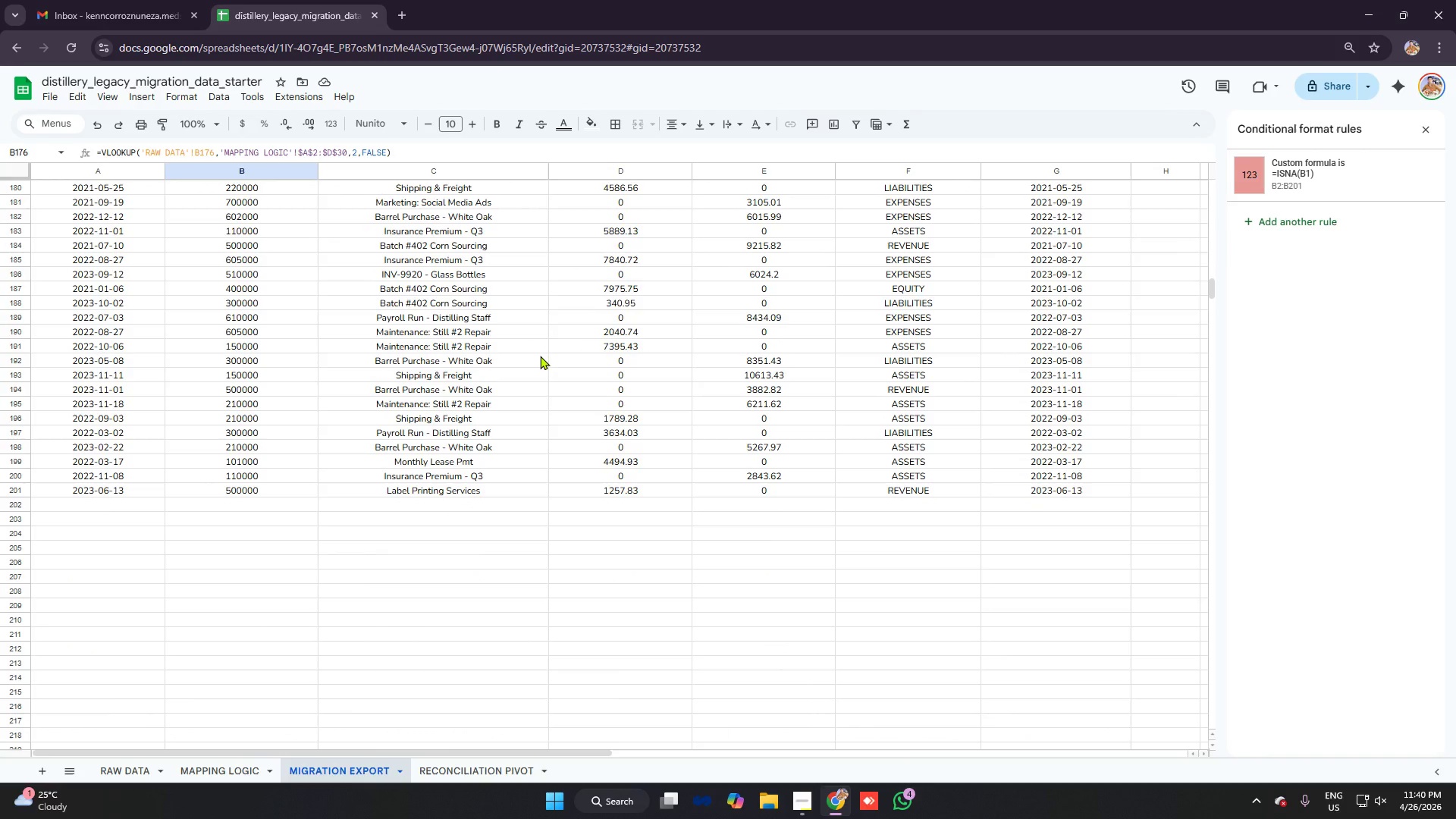 
key(Control+Z)
 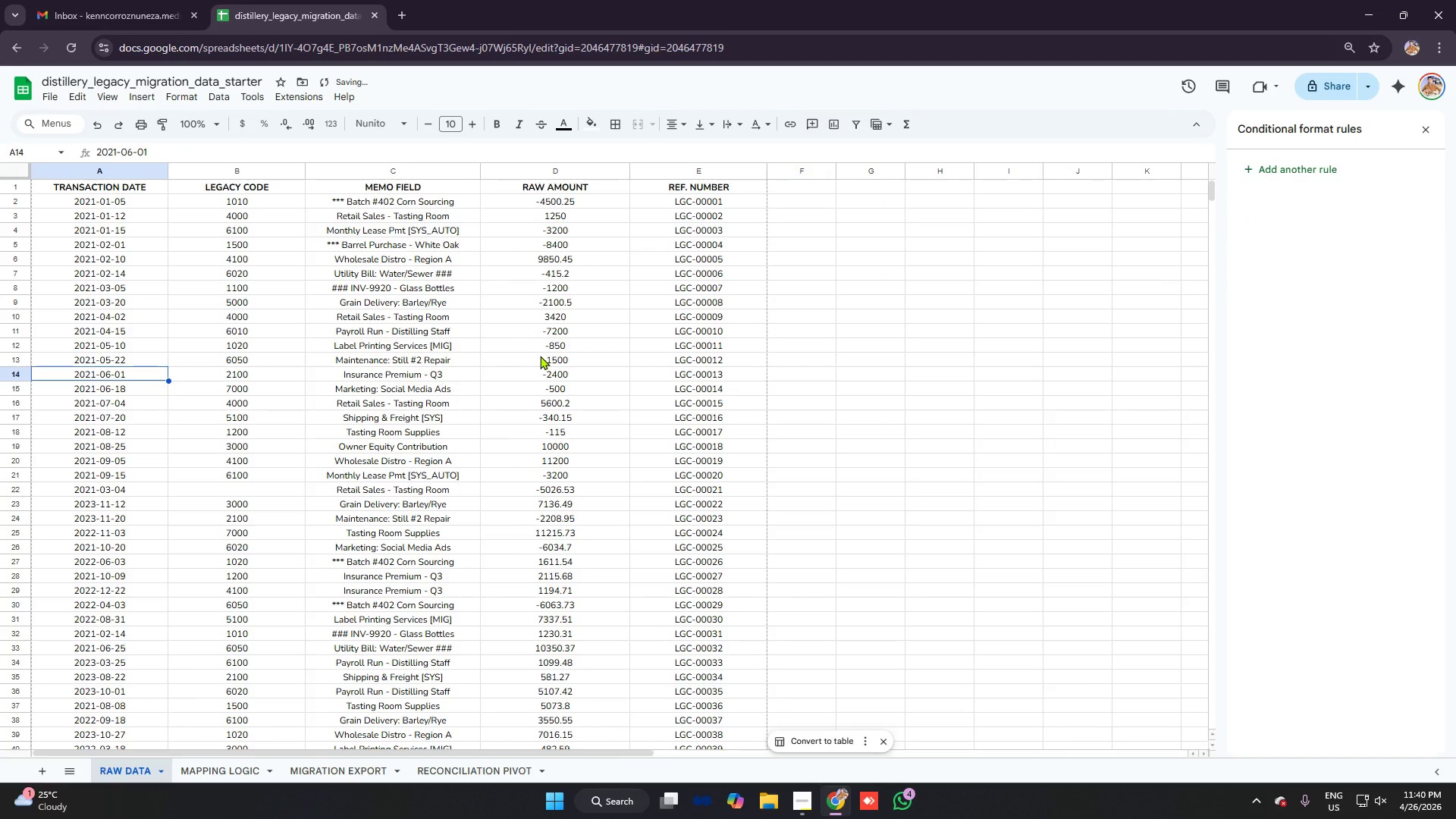 
key(Control+Z)
 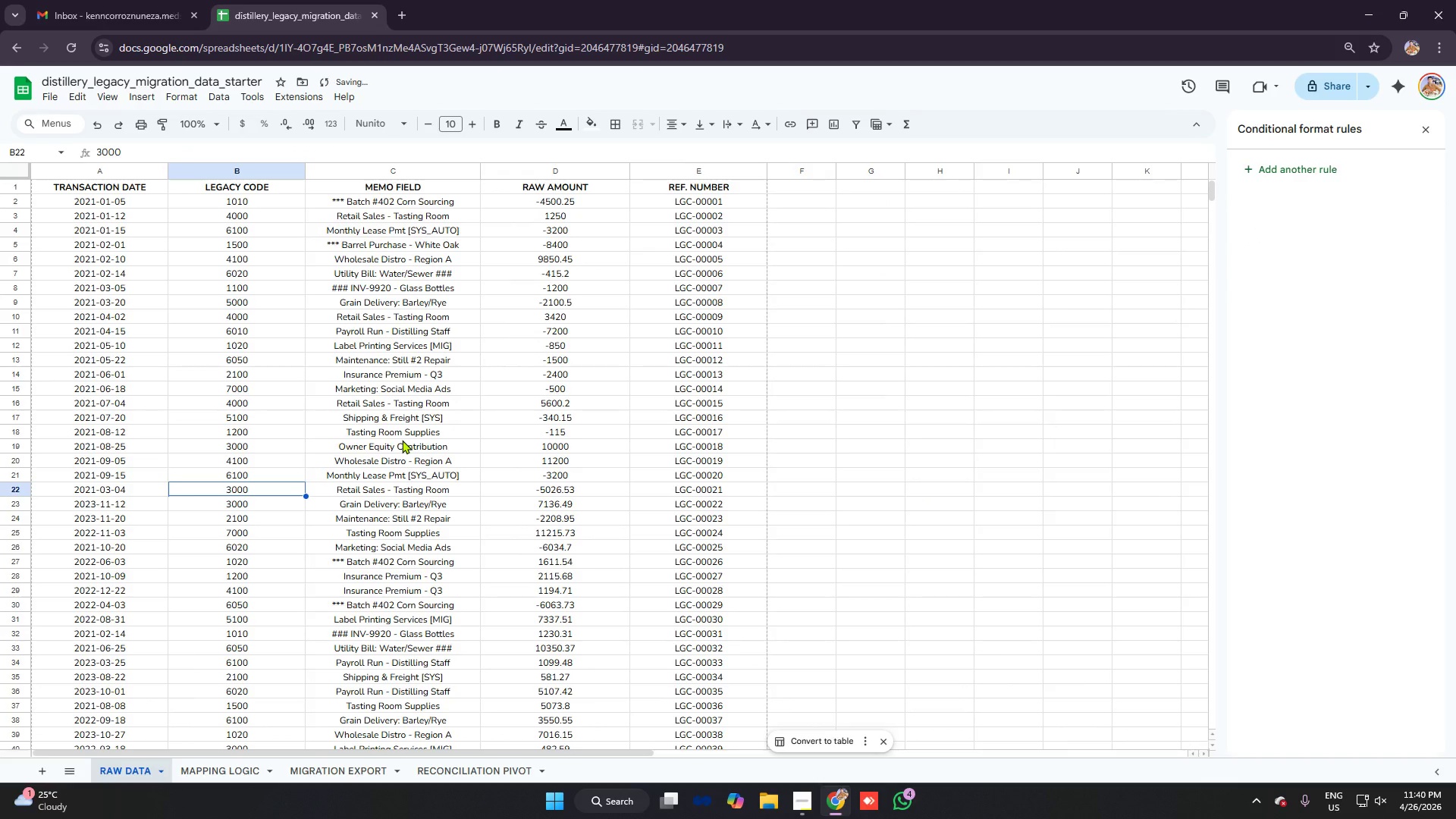 
scroll: coordinate [511, 397], scroll_direction: up, amount: 10.0
 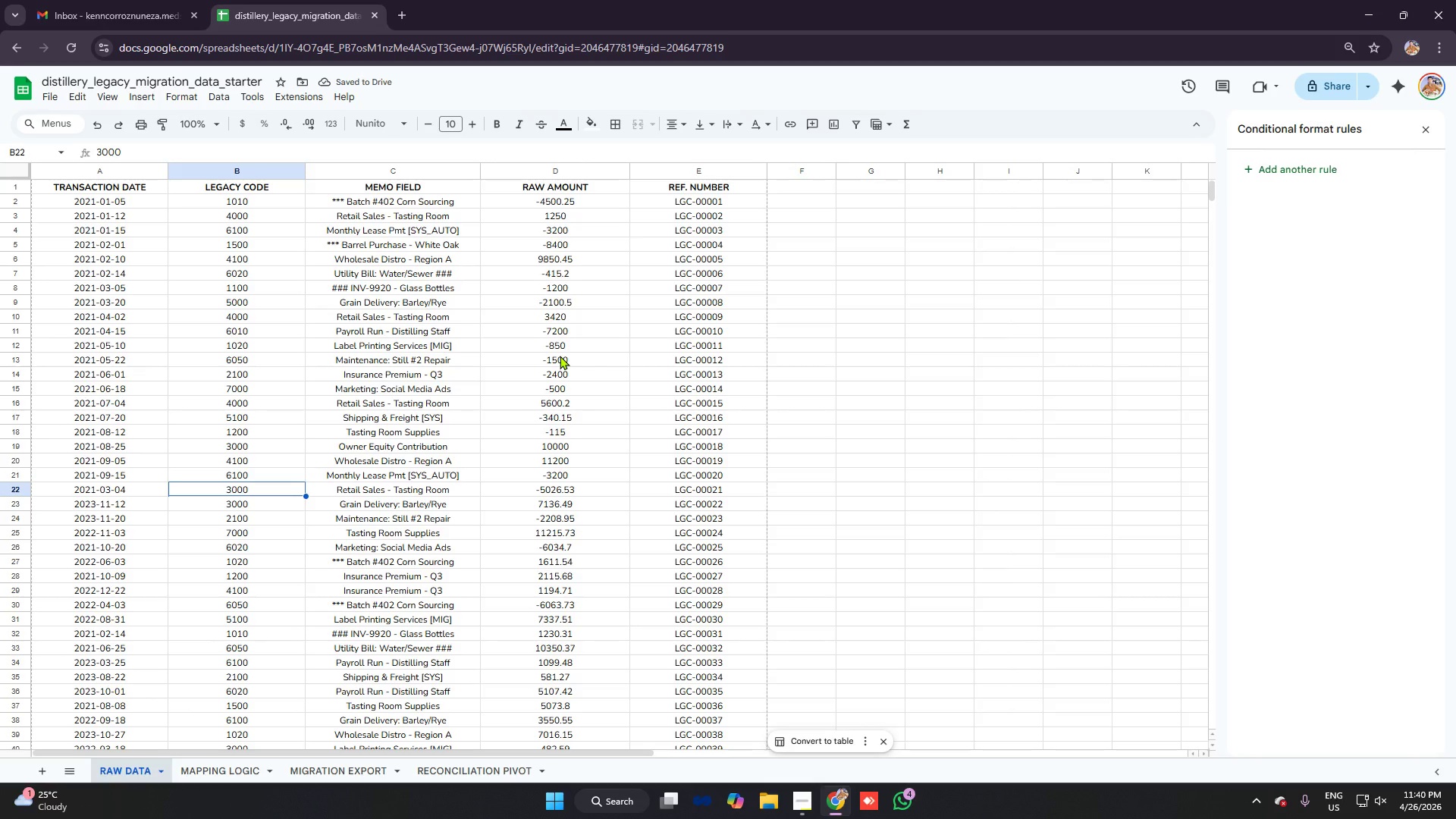 
key(Alt+AltLeft)
 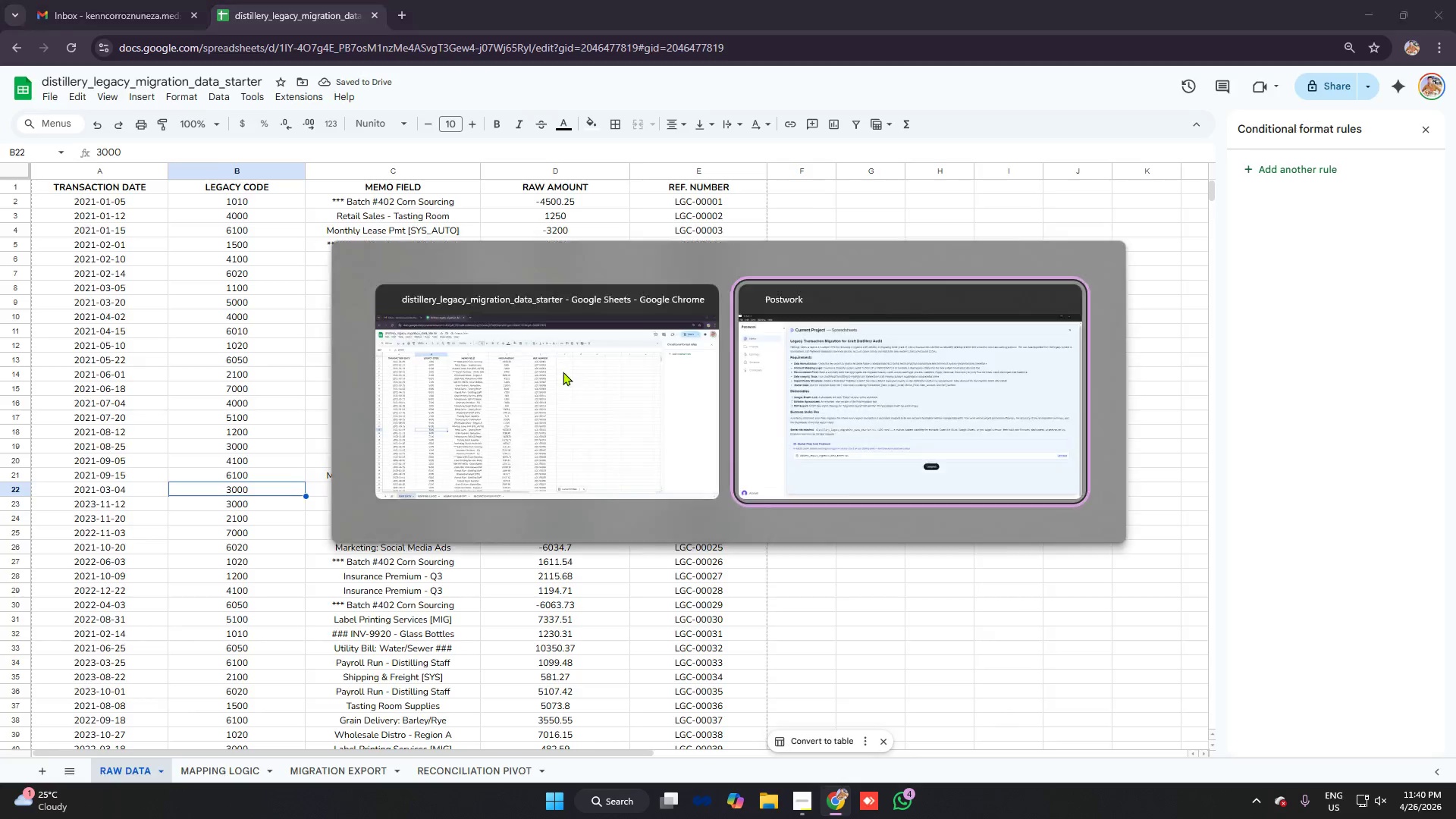 
key(Alt+Tab)